 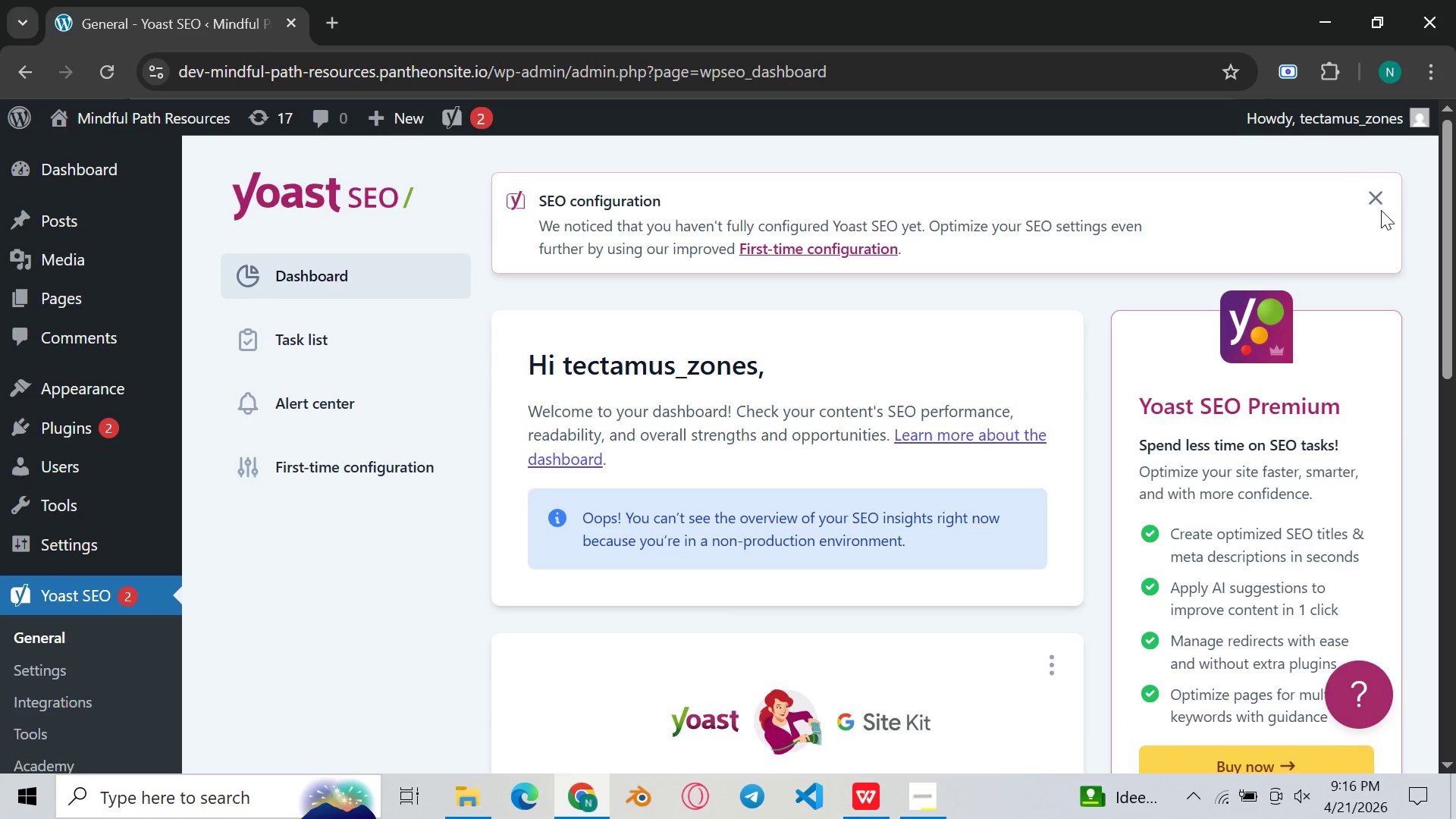 
left_click([1379, 206])
 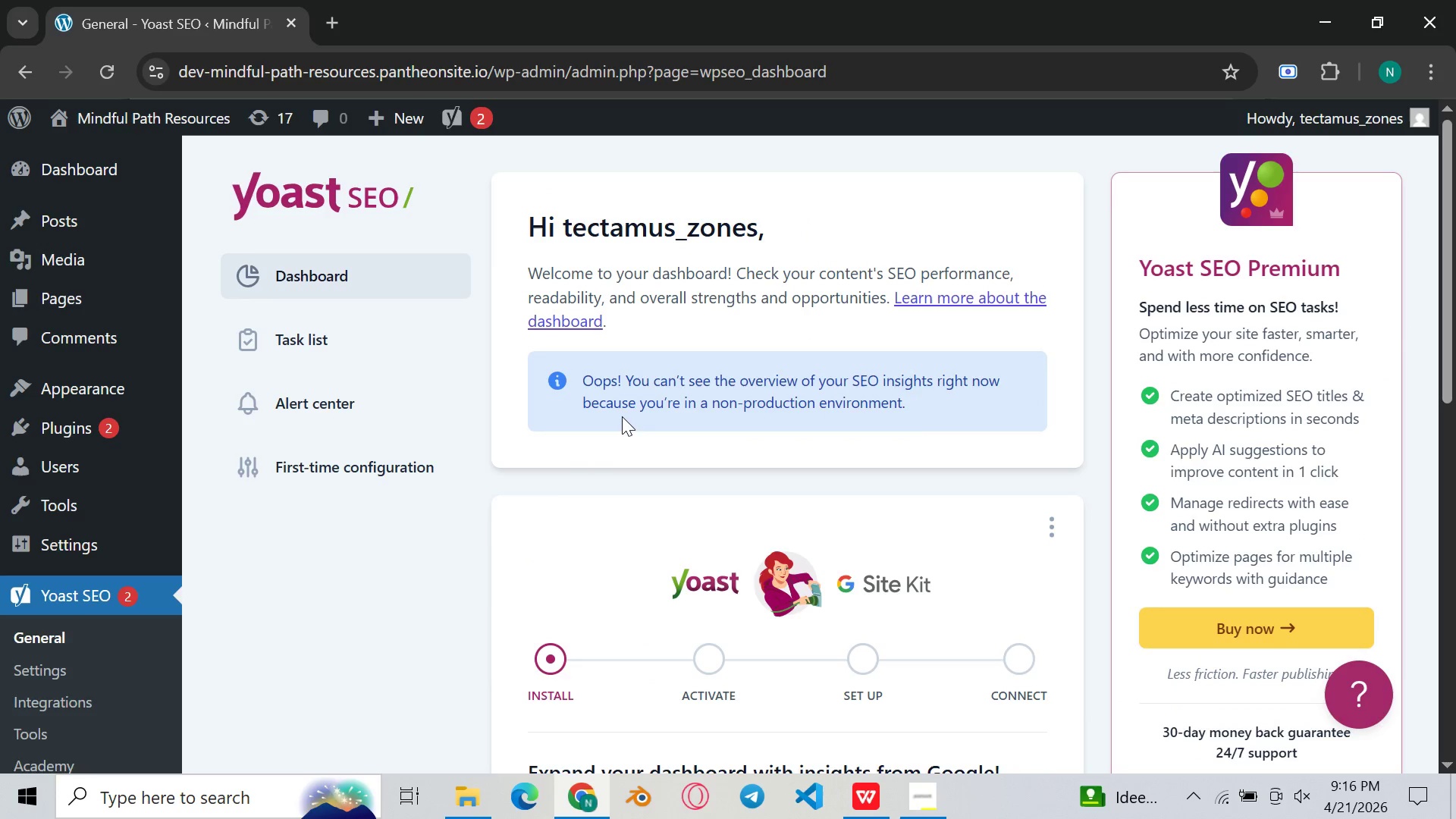 
scroll: coordinate [452, 455], scroll_direction: down, amount: 4.0
 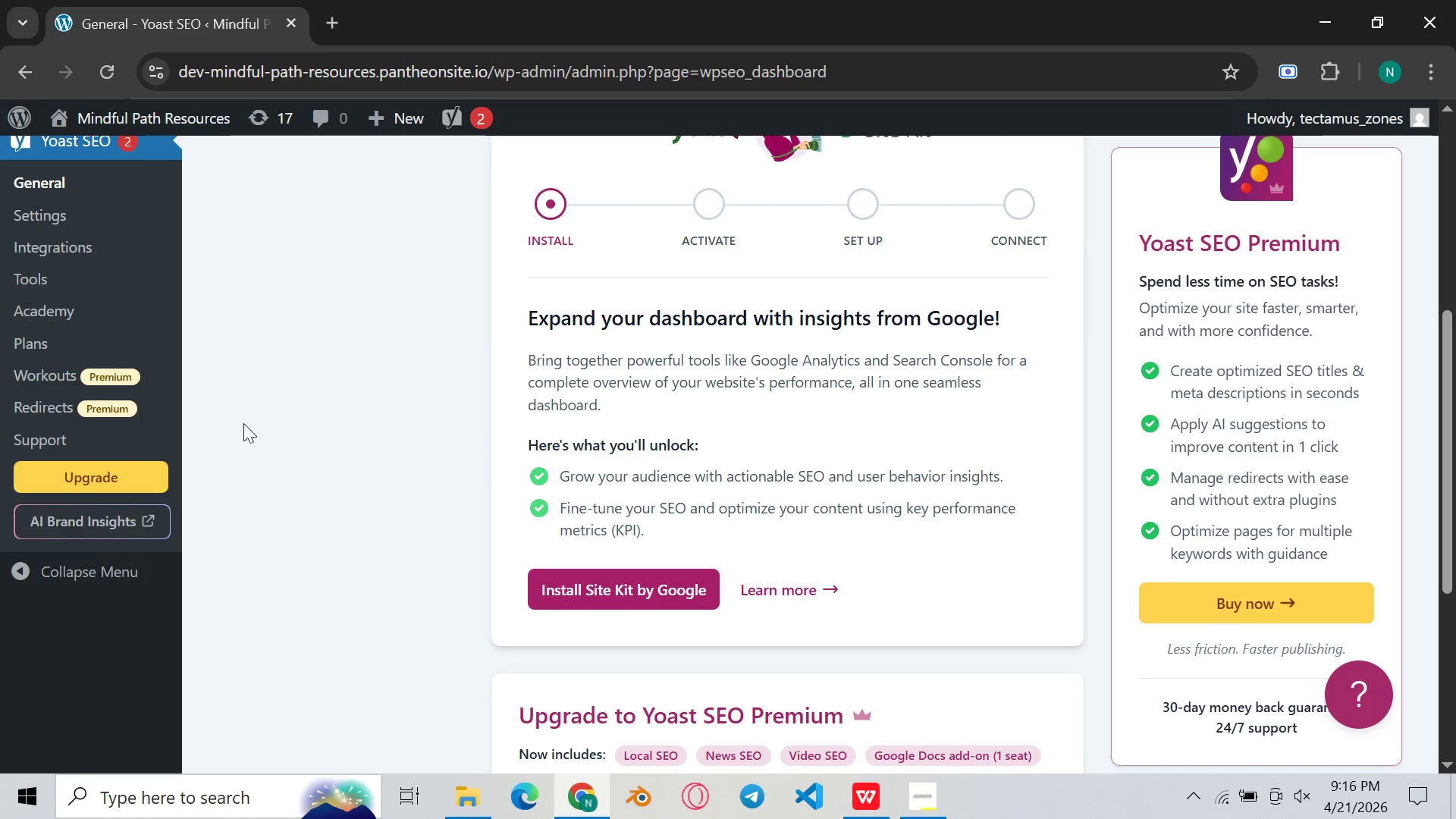 
scroll: coordinate [146, 312], scroll_direction: up, amount: 3.0
 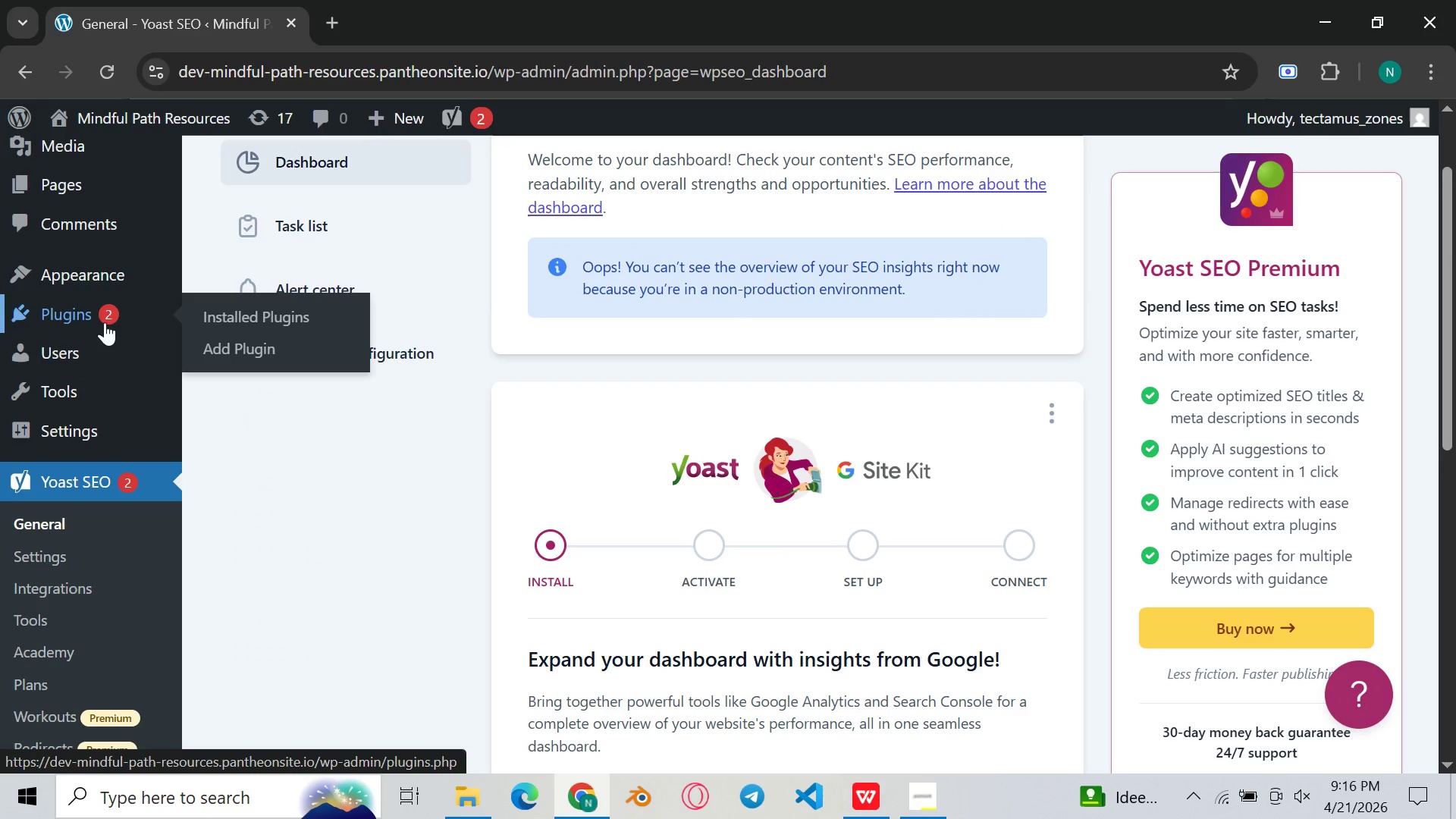 
left_click([254, 343])
 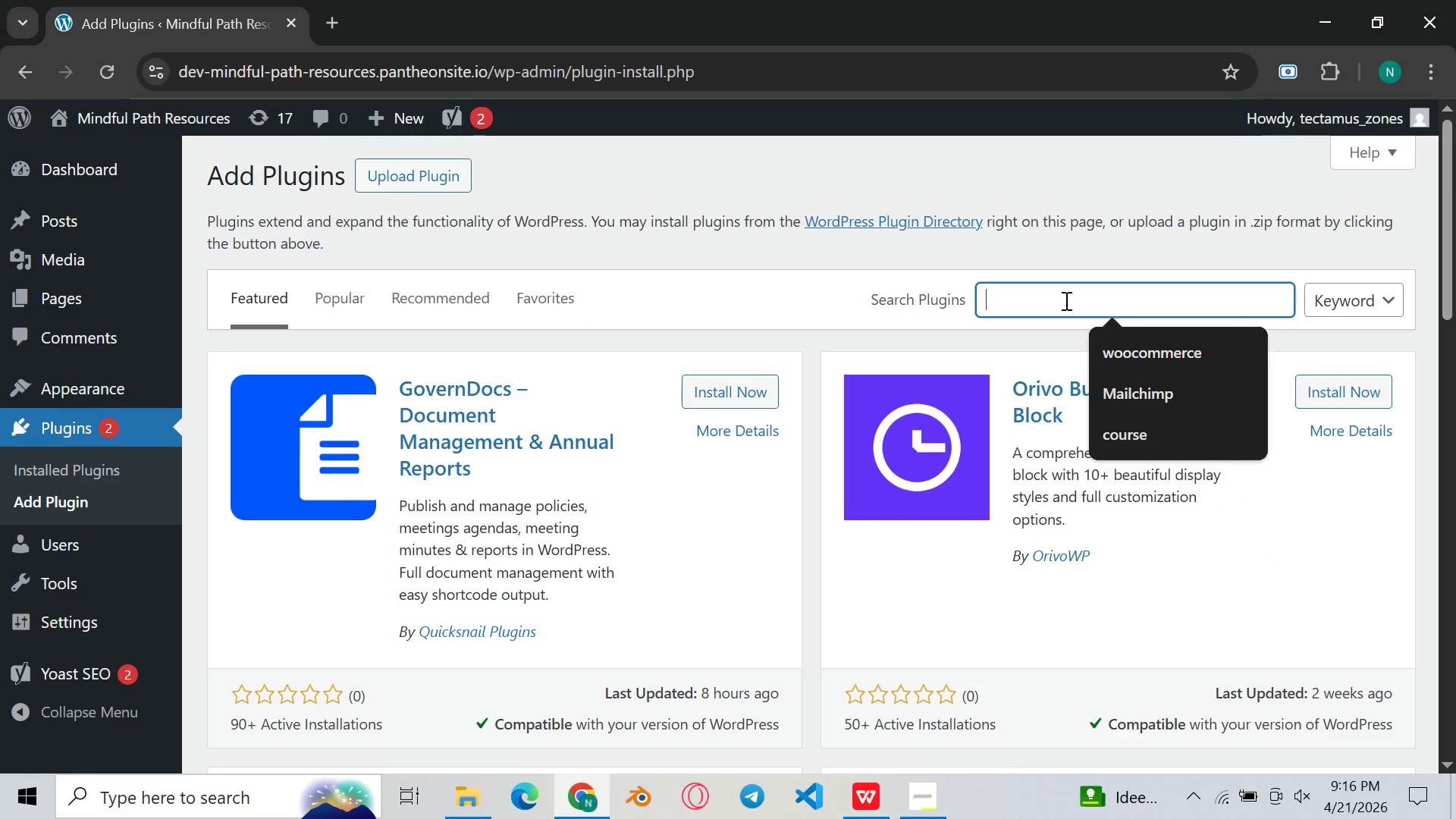 
wait(10.11)
 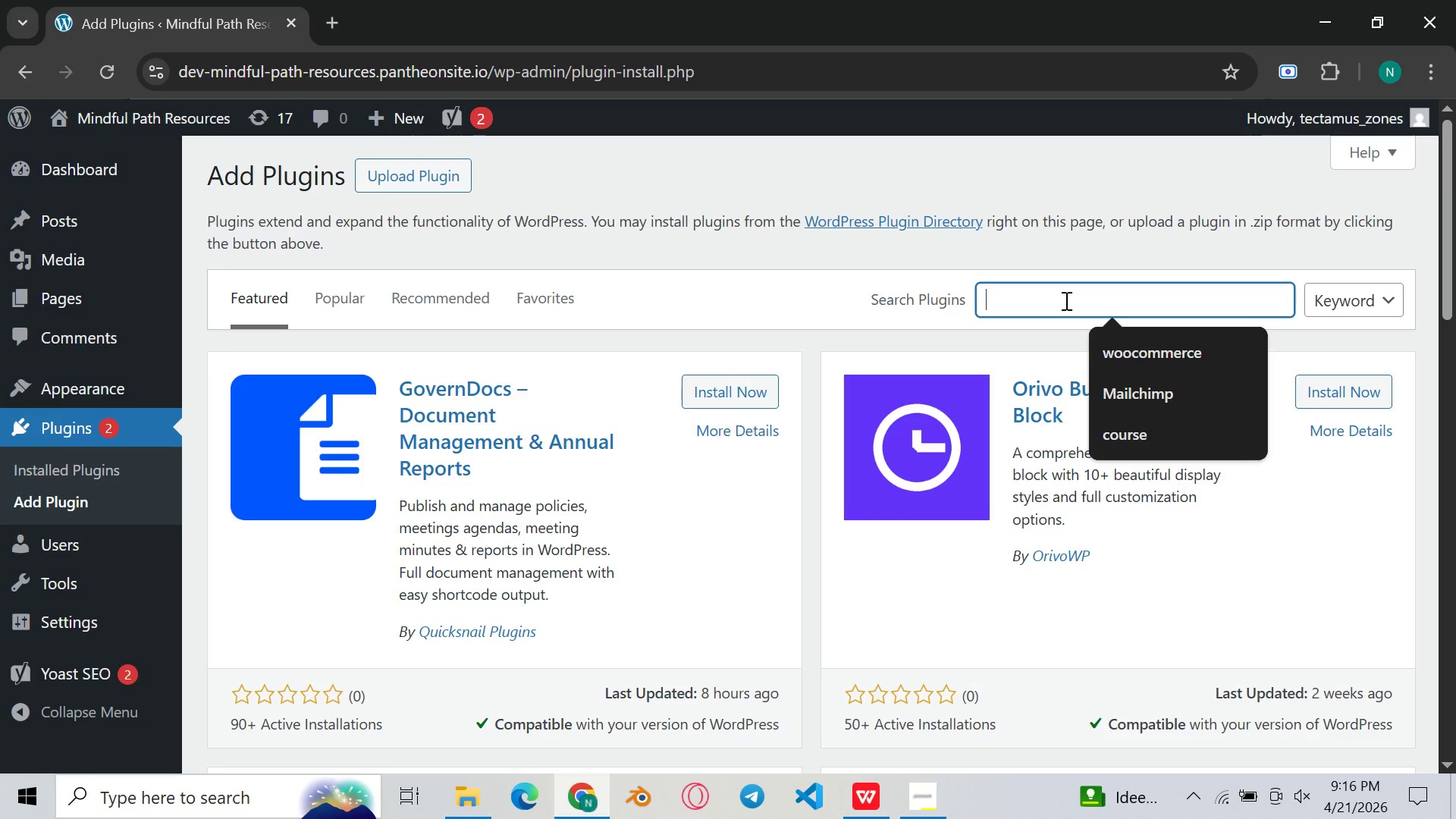 
left_click([1131, 350])
 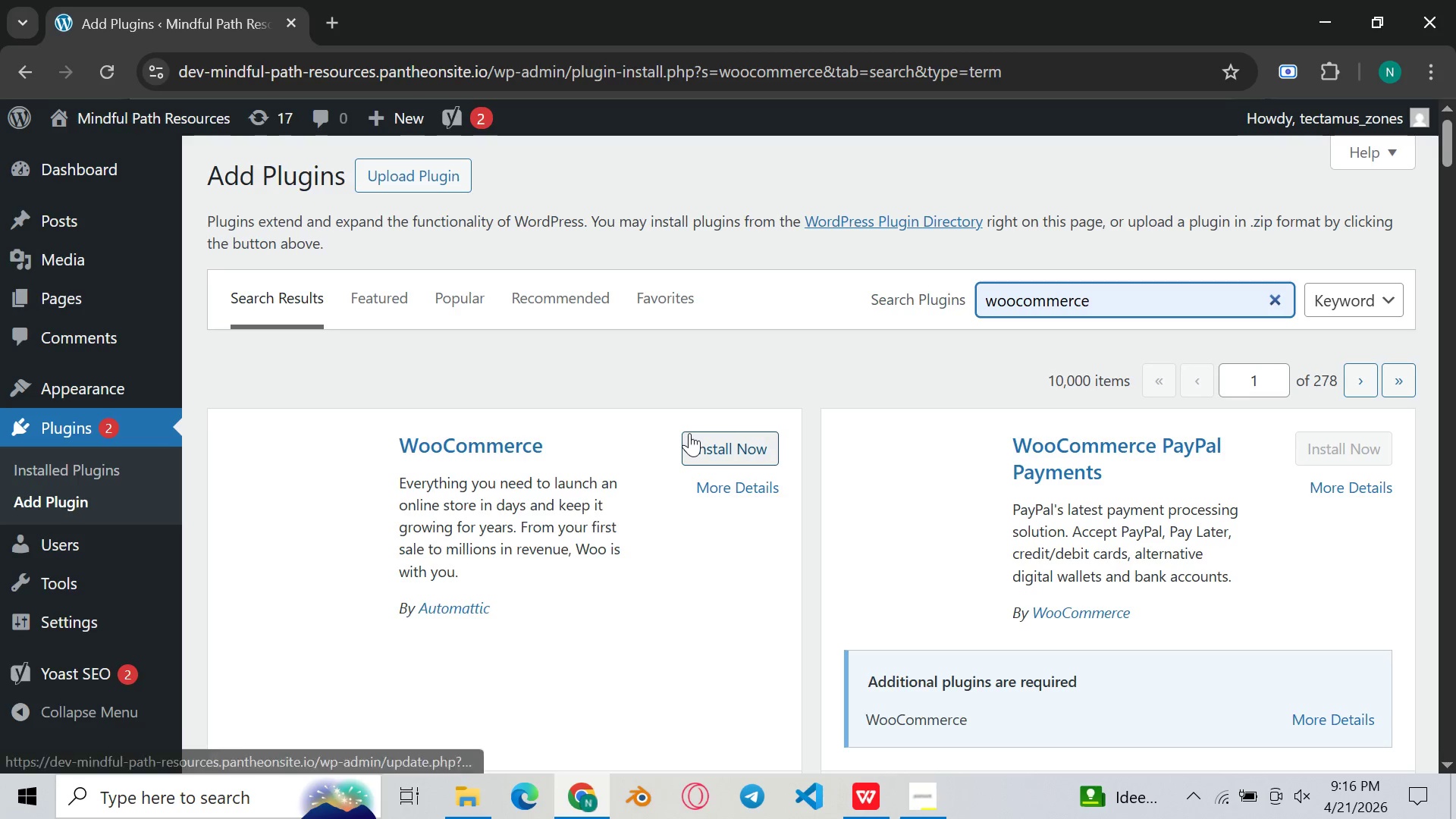 
wait(6.97)
 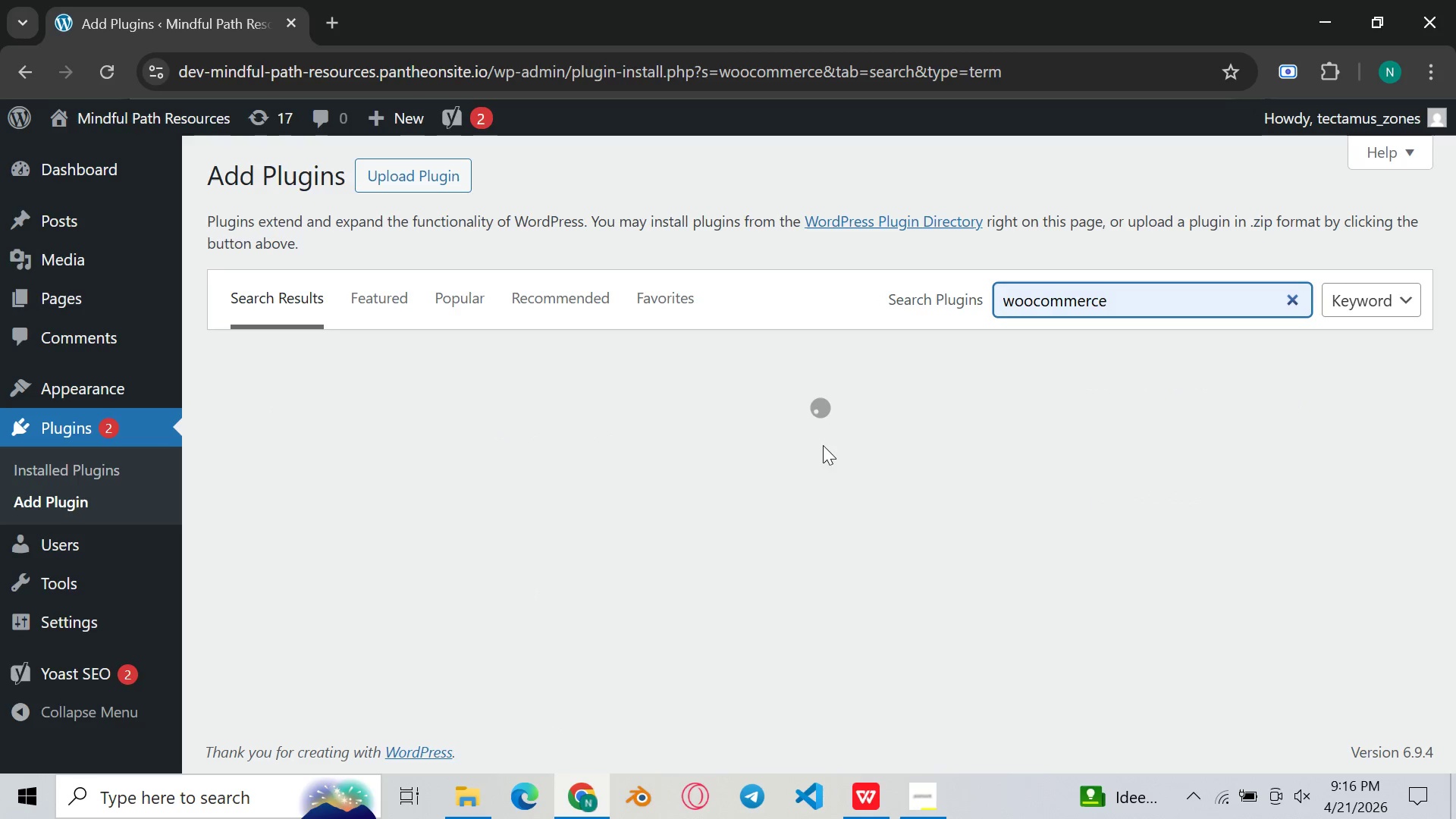 
left_click([717, 448])
 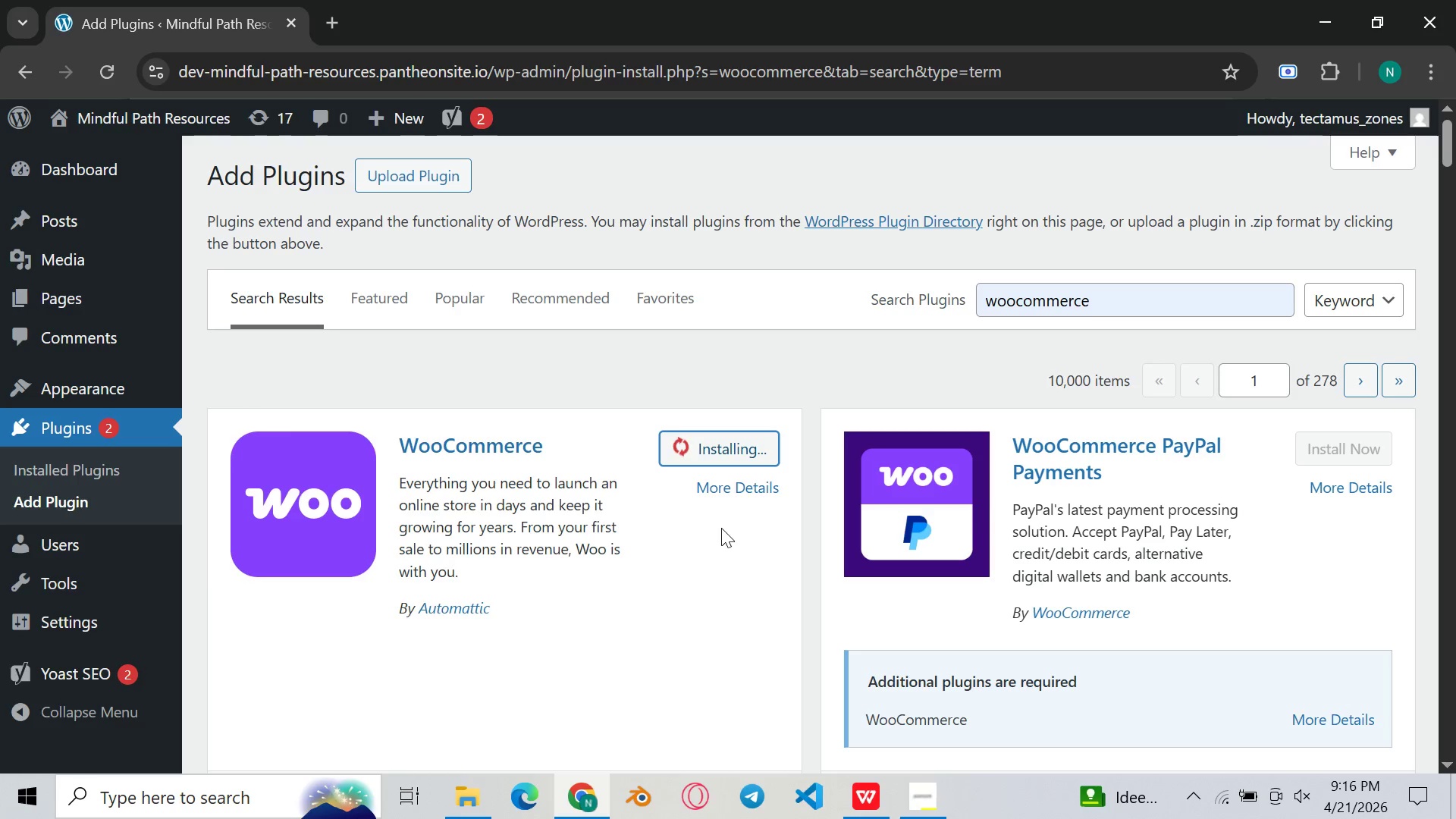 
wait(13.62)
 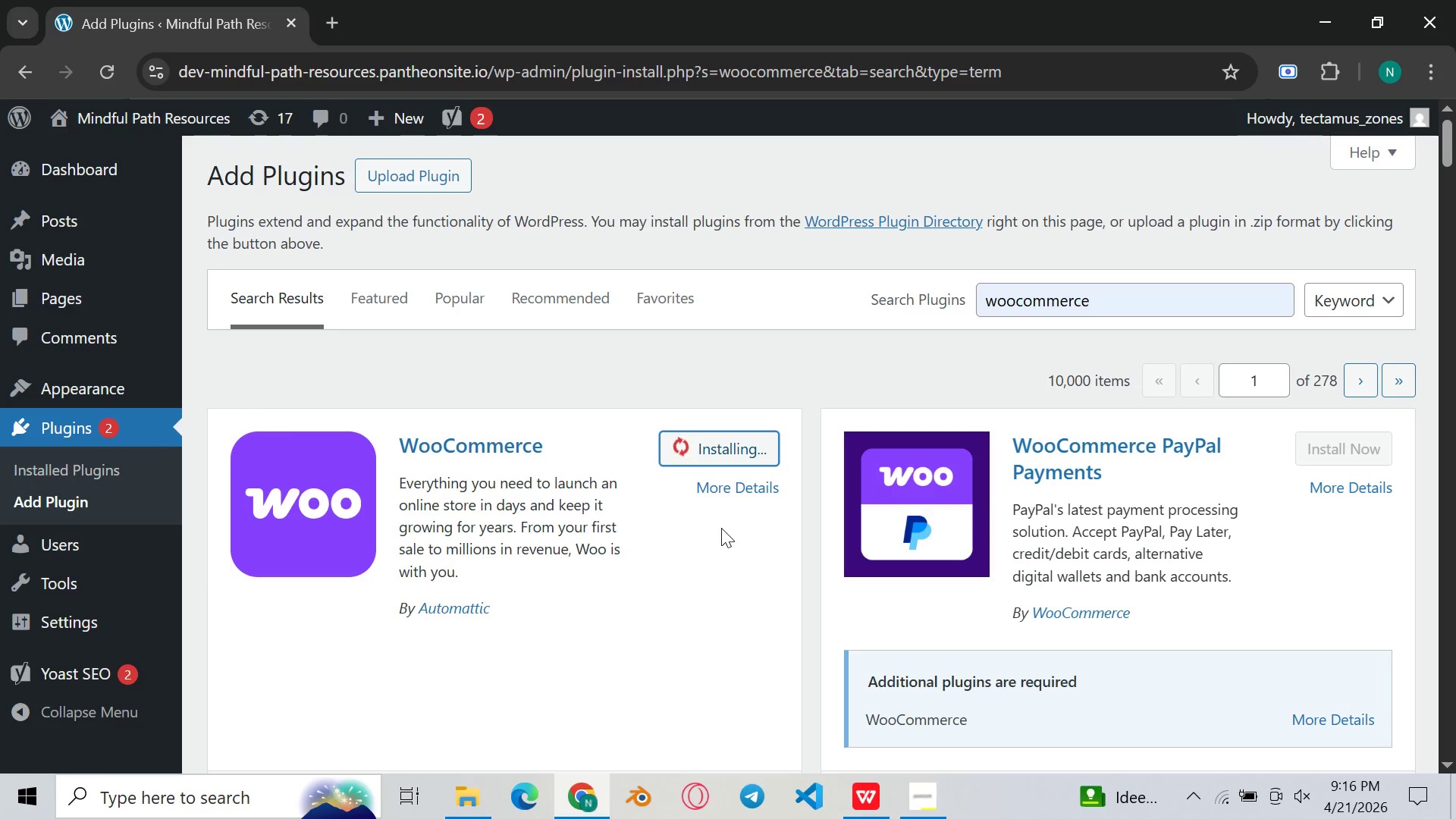 
left_click([736, 458])
 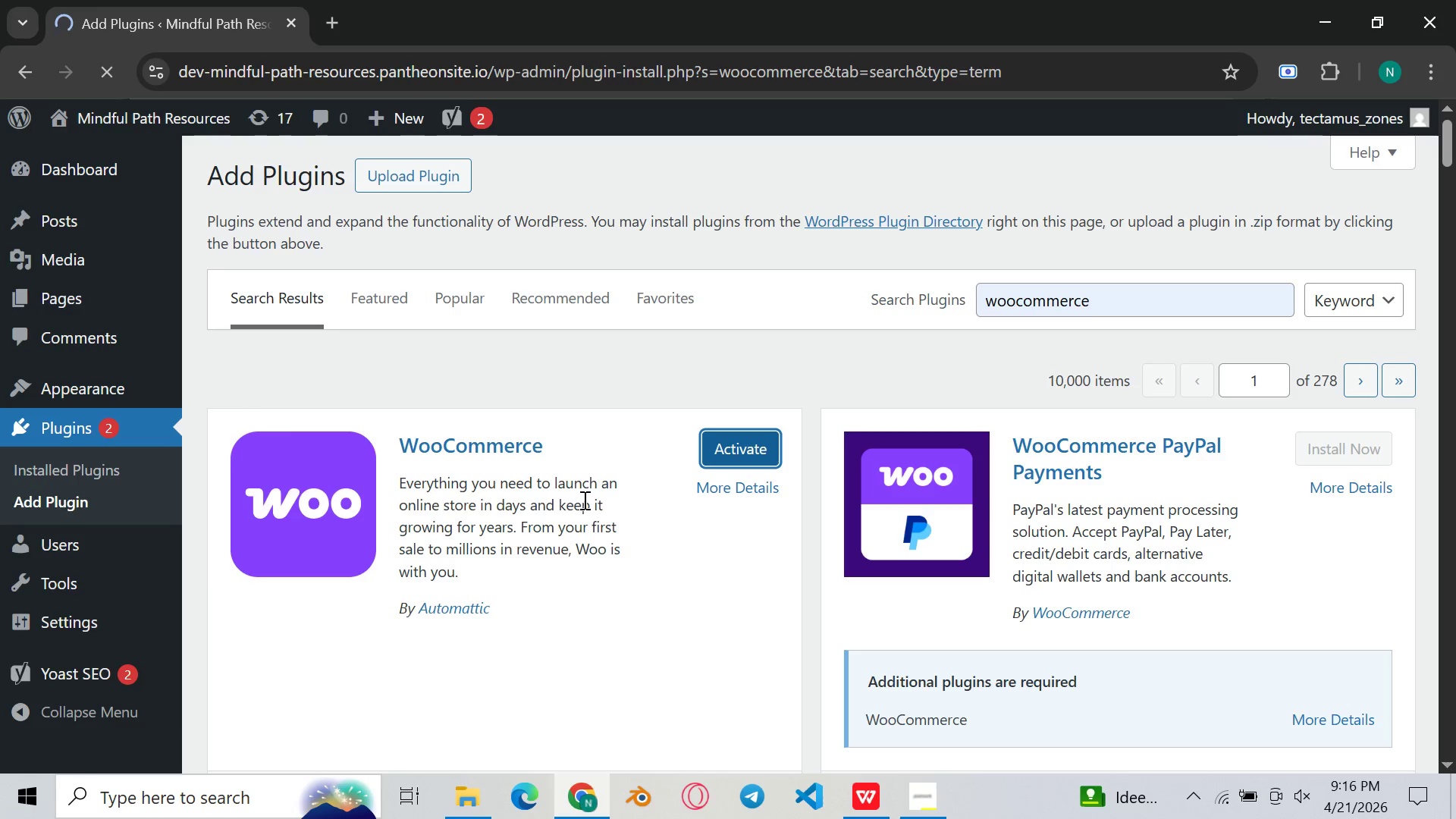 
wait(10.98)
 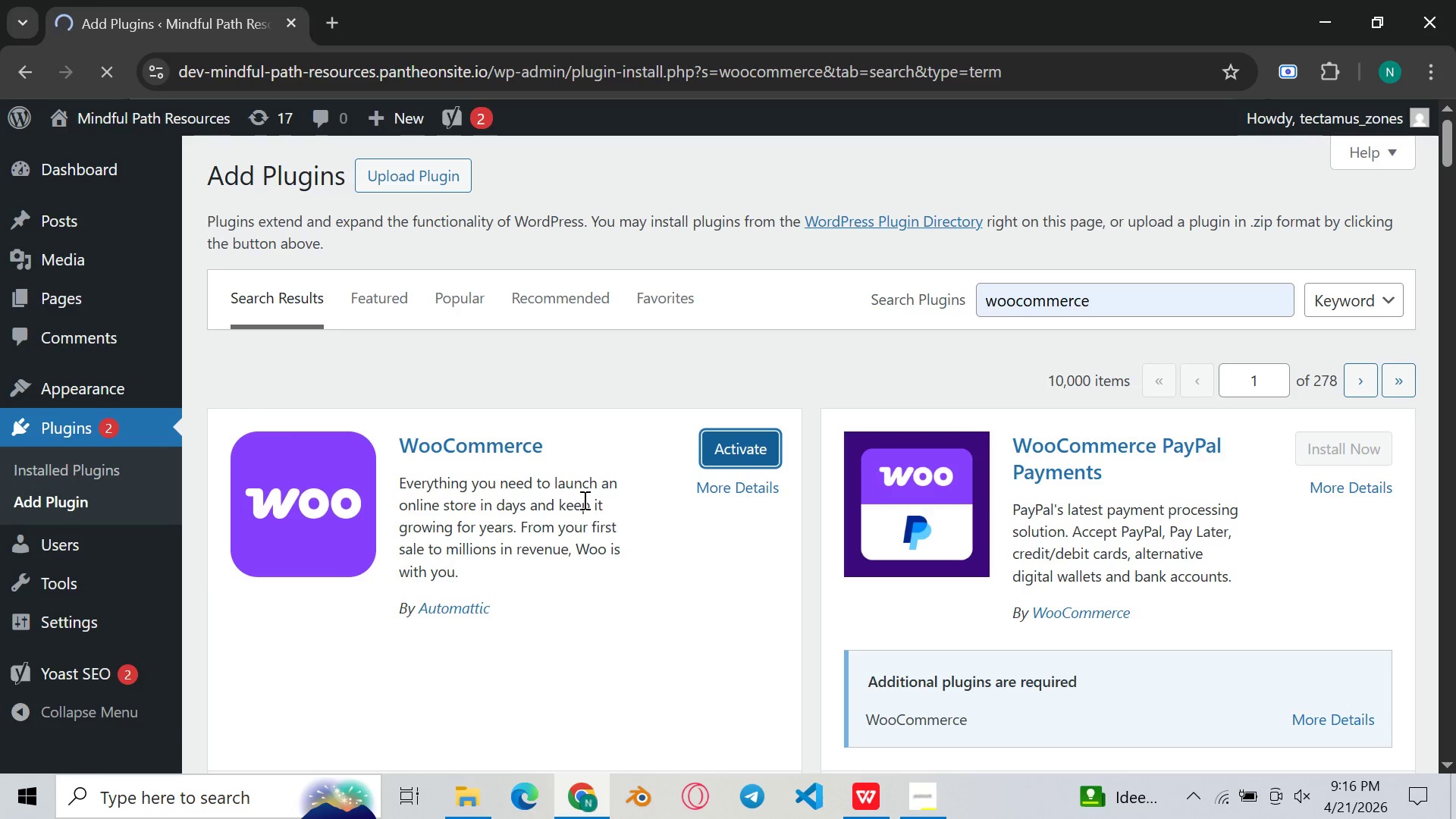 
left_click([917, 802])